 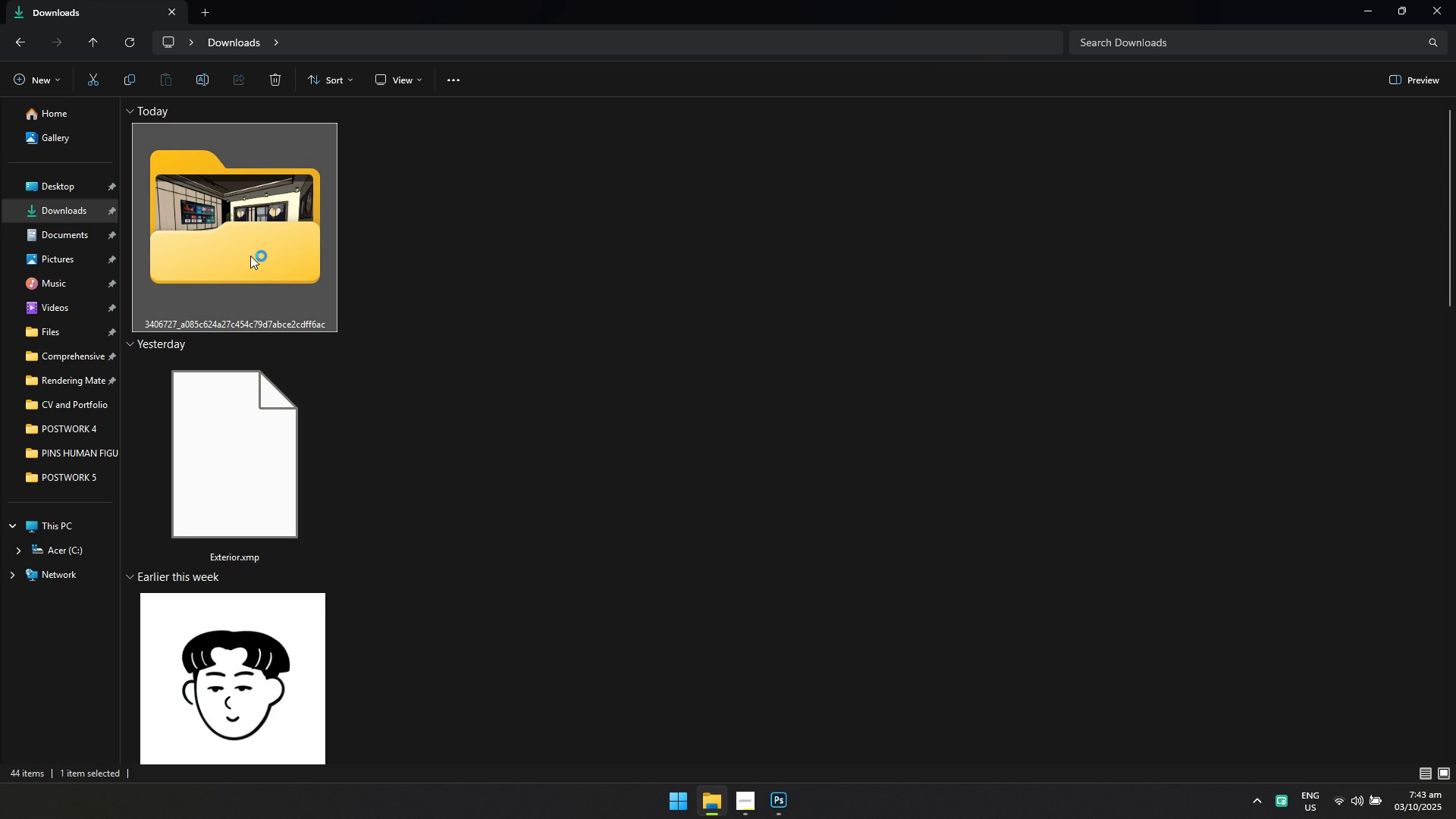 
key(Shift+Delete)
 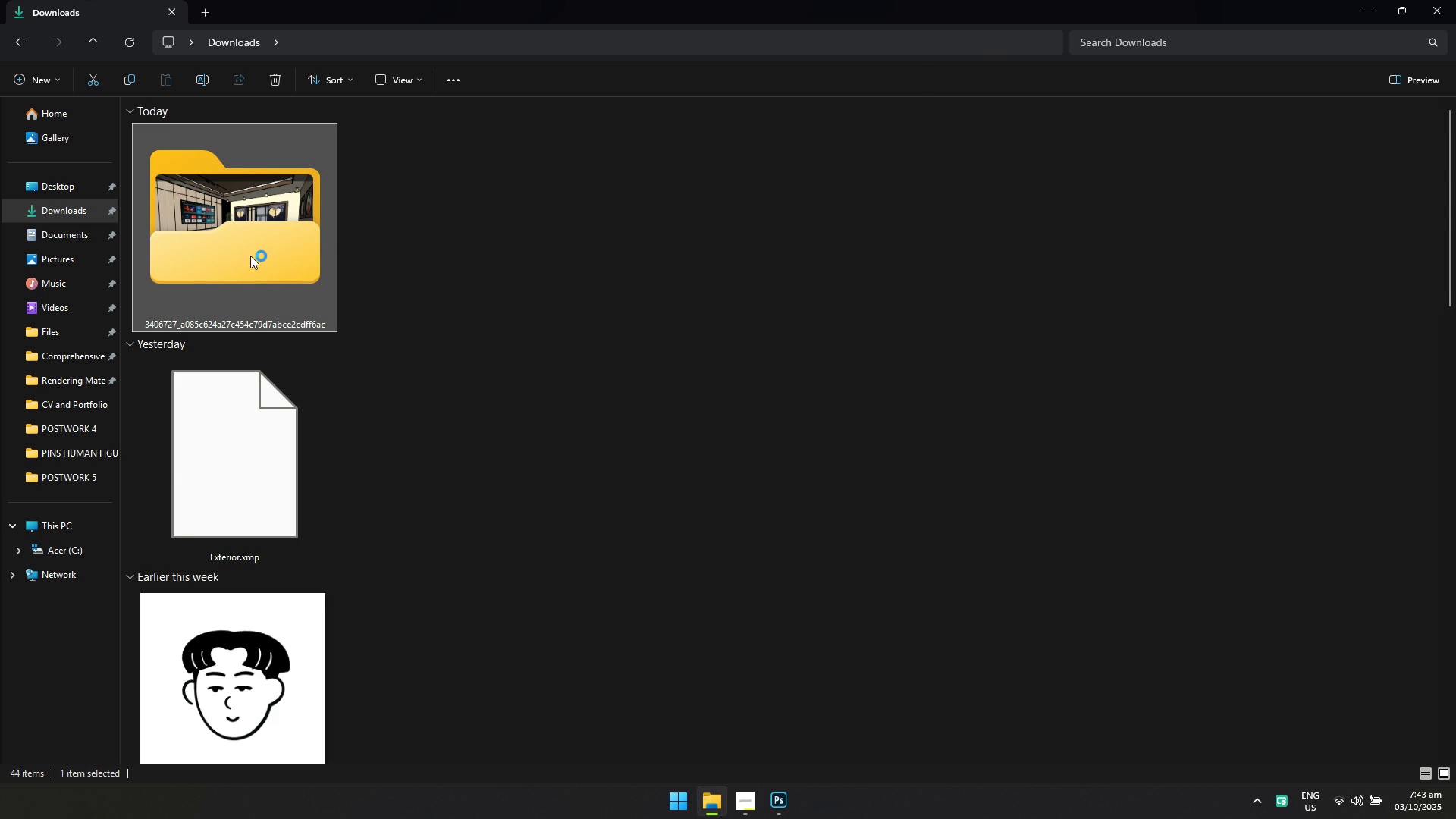 
key(Enter)
 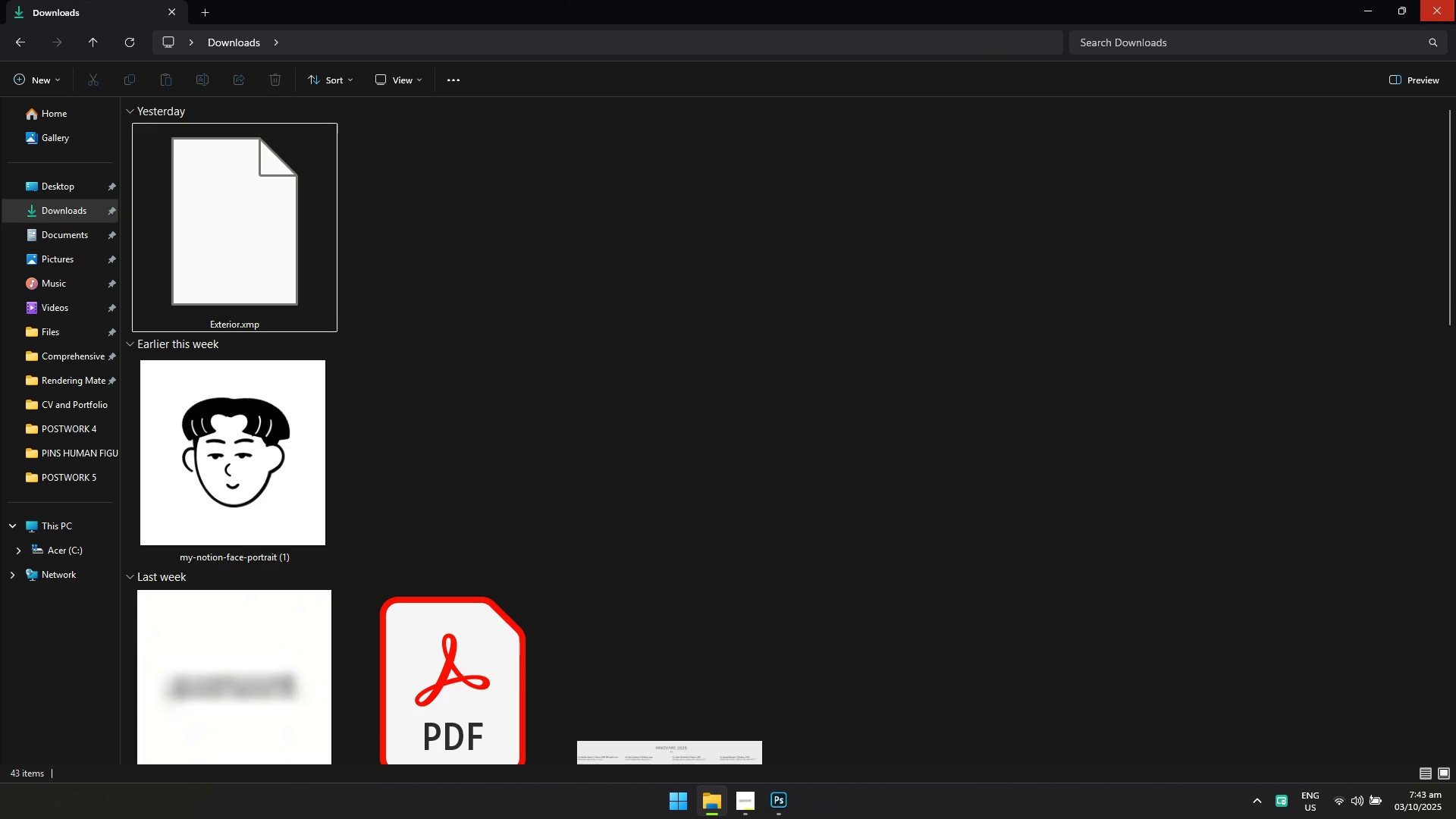 
left_click([1455, 0])
 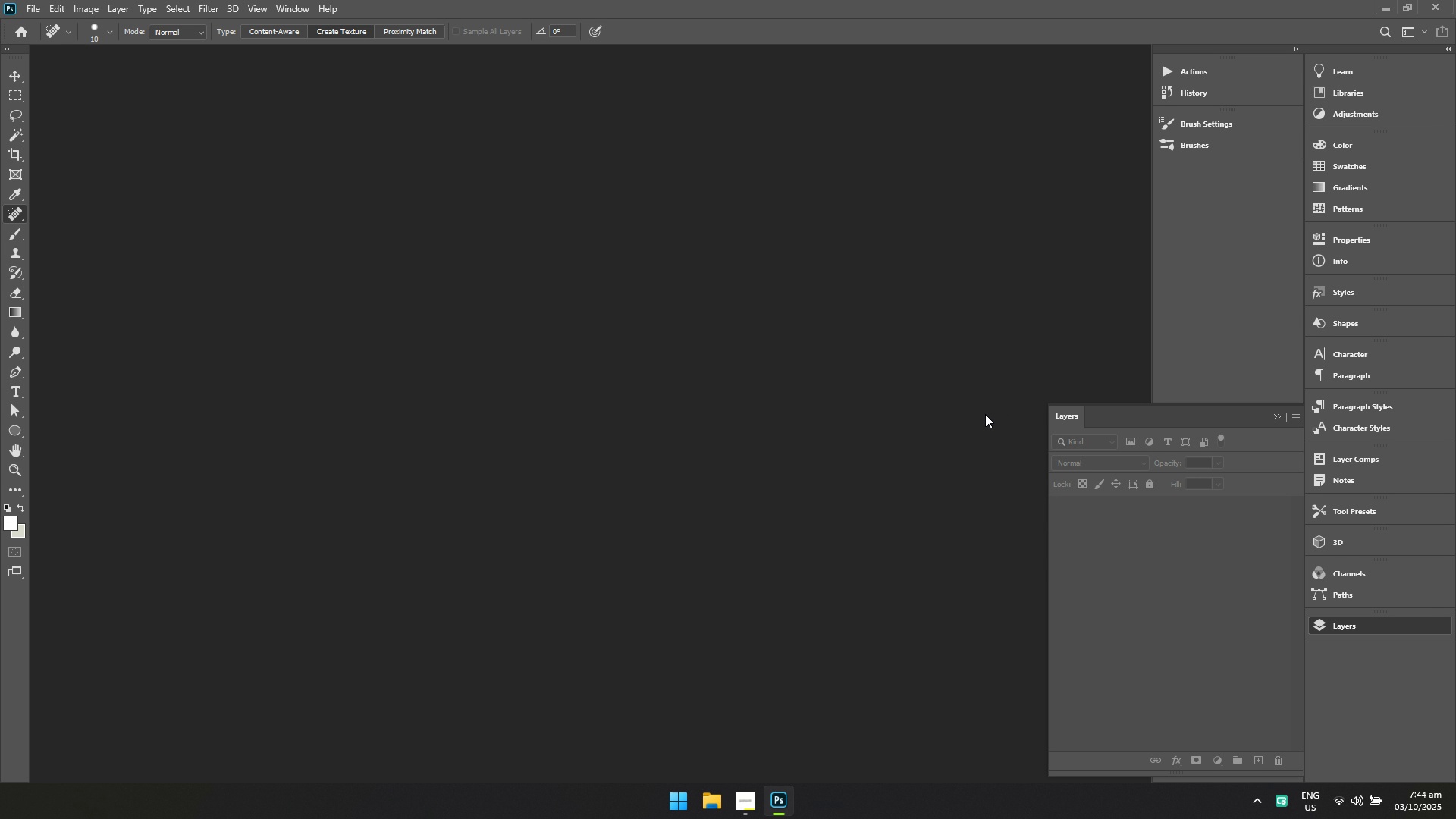 
wait(63.89)
 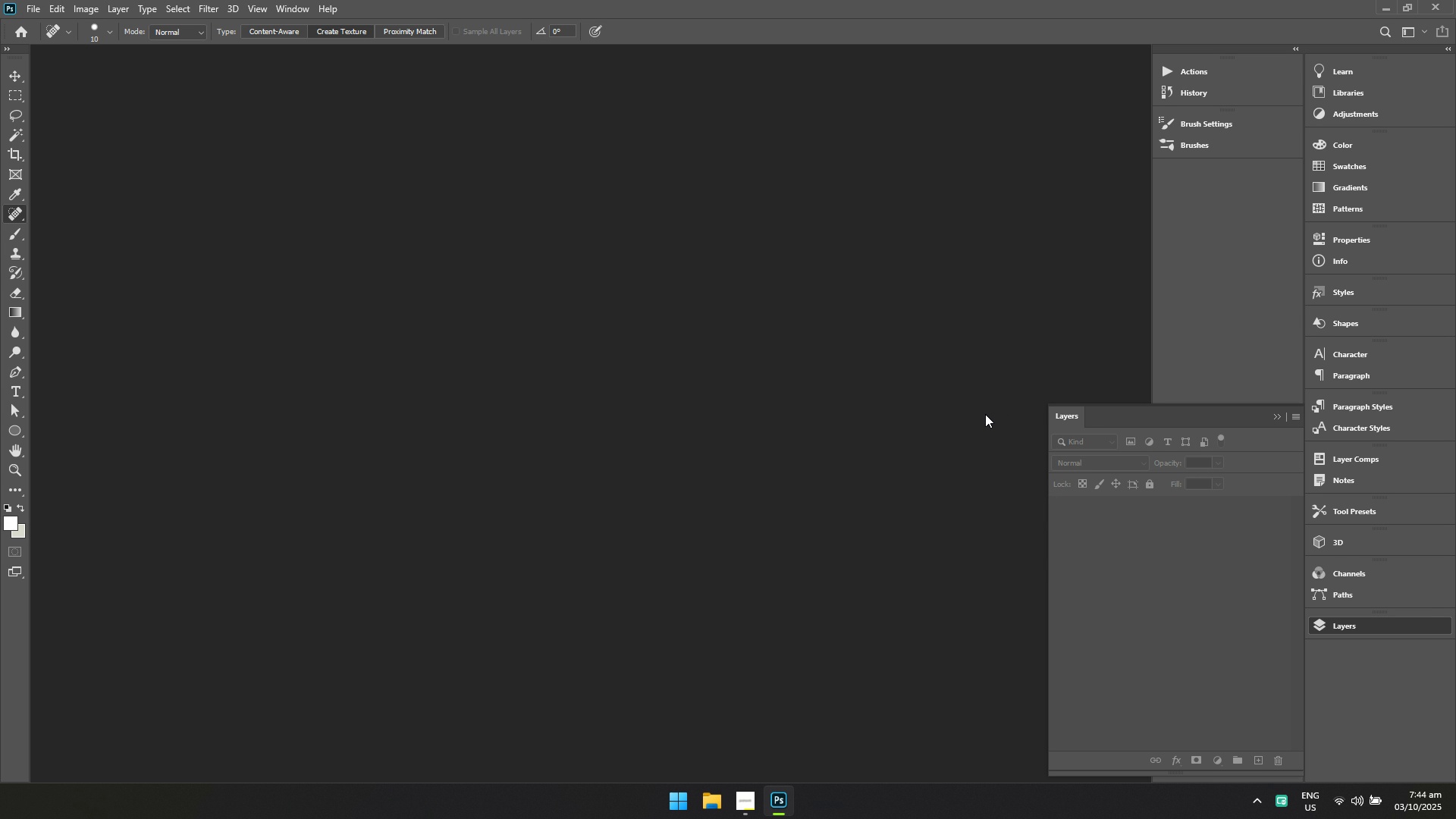 
left_click([28, 4])
 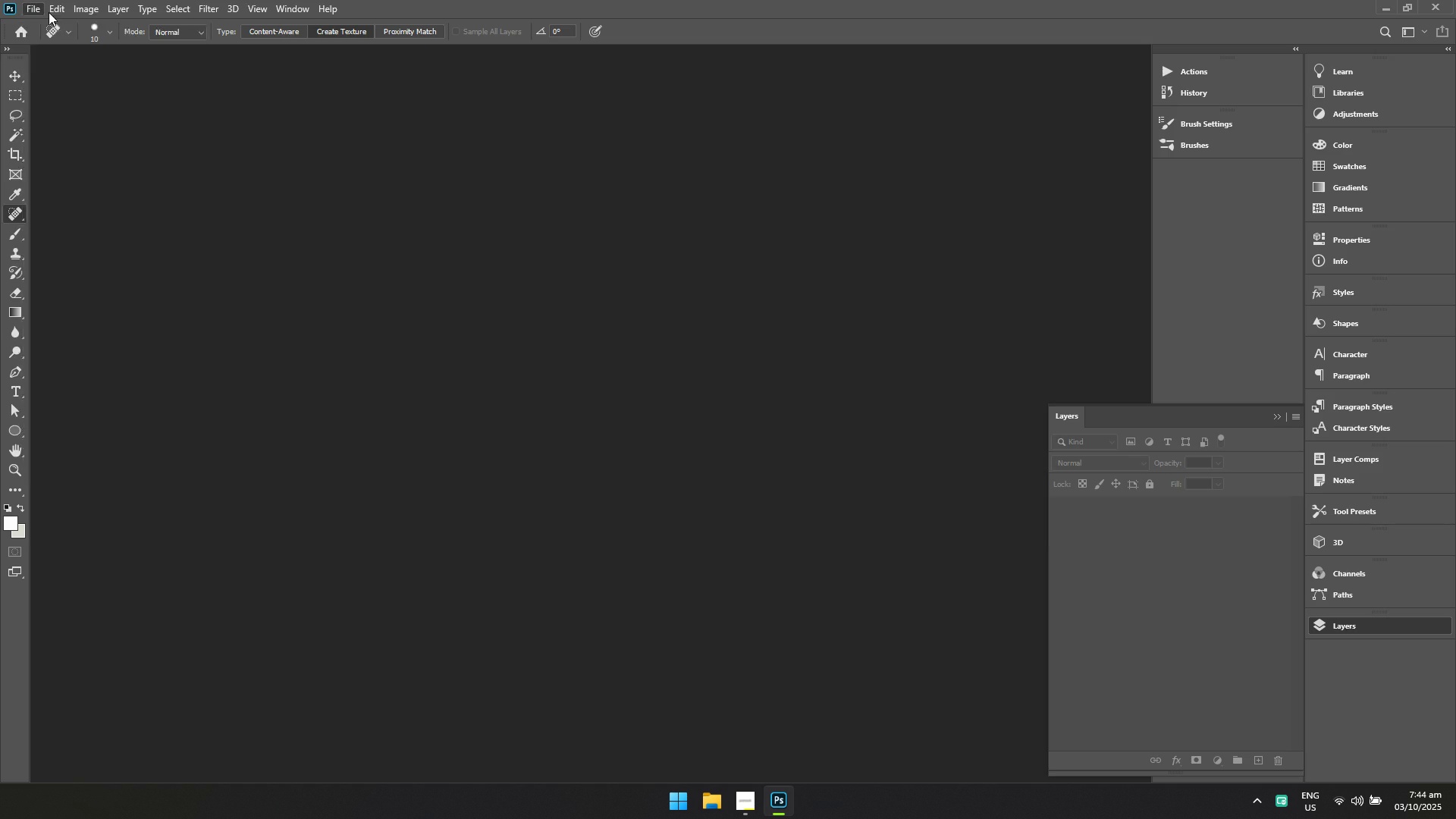 
key(Alt+AltLeft)
 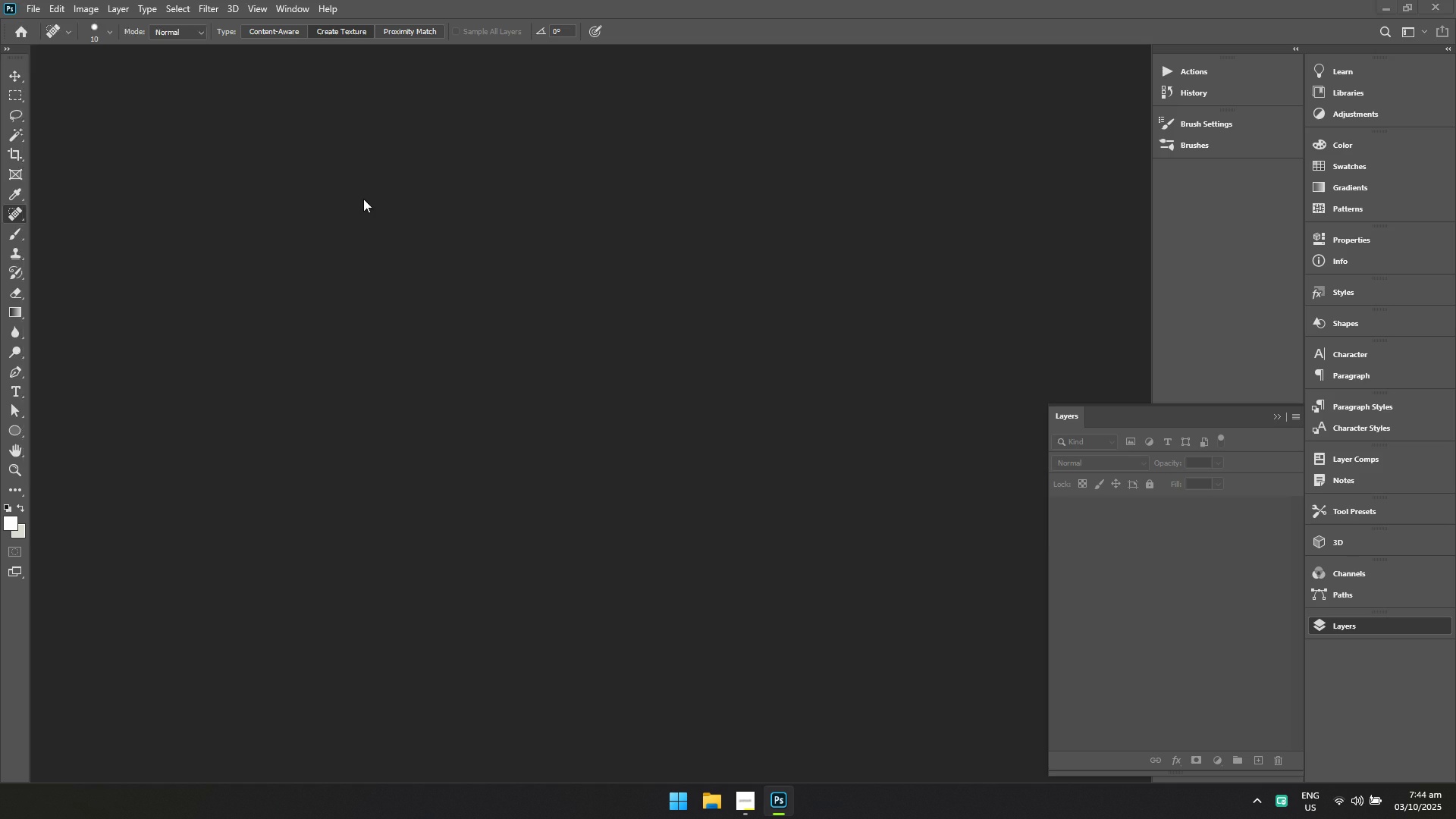 
key(Alt+Tab)